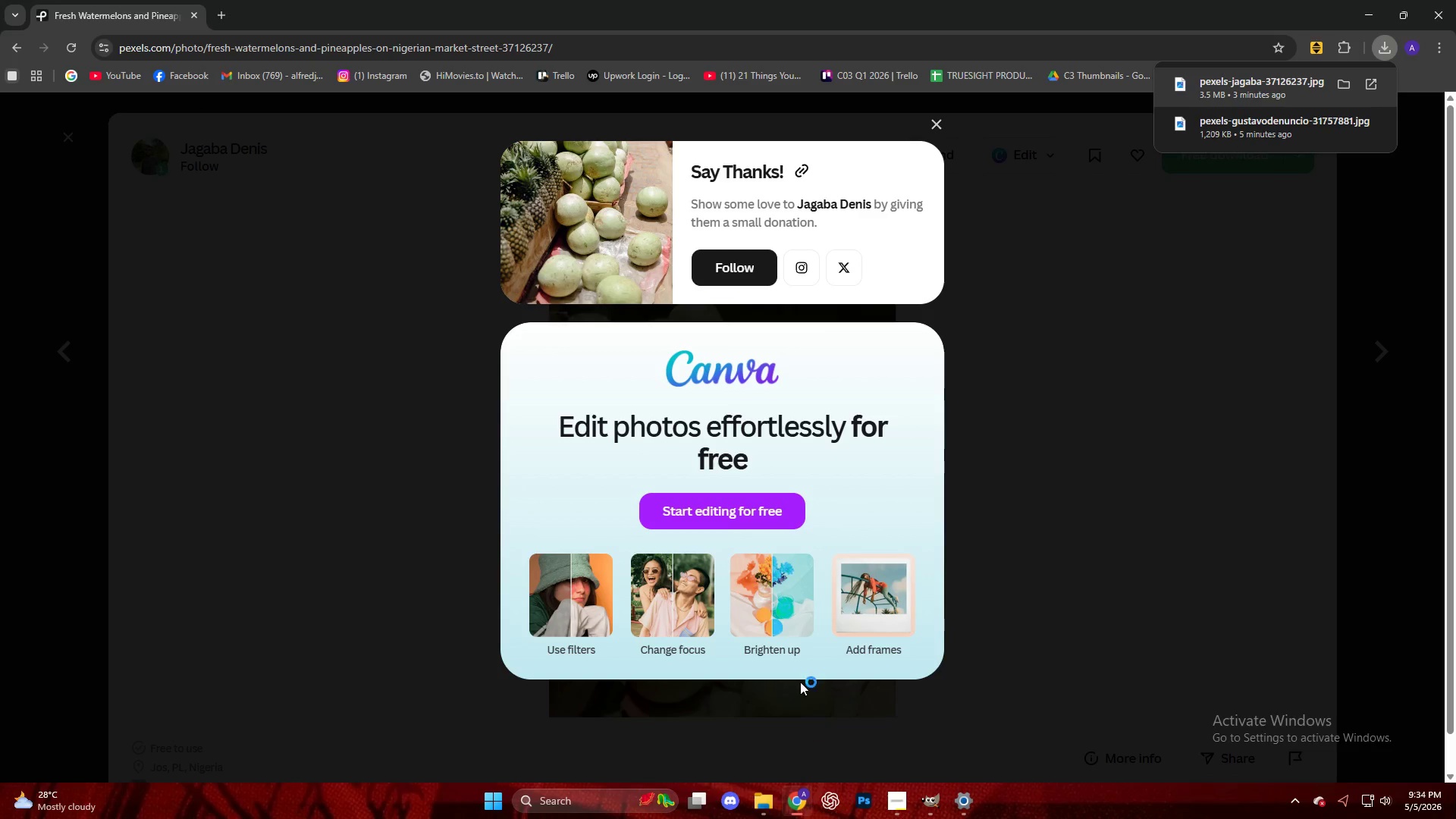 
left_click([1019, 403])
 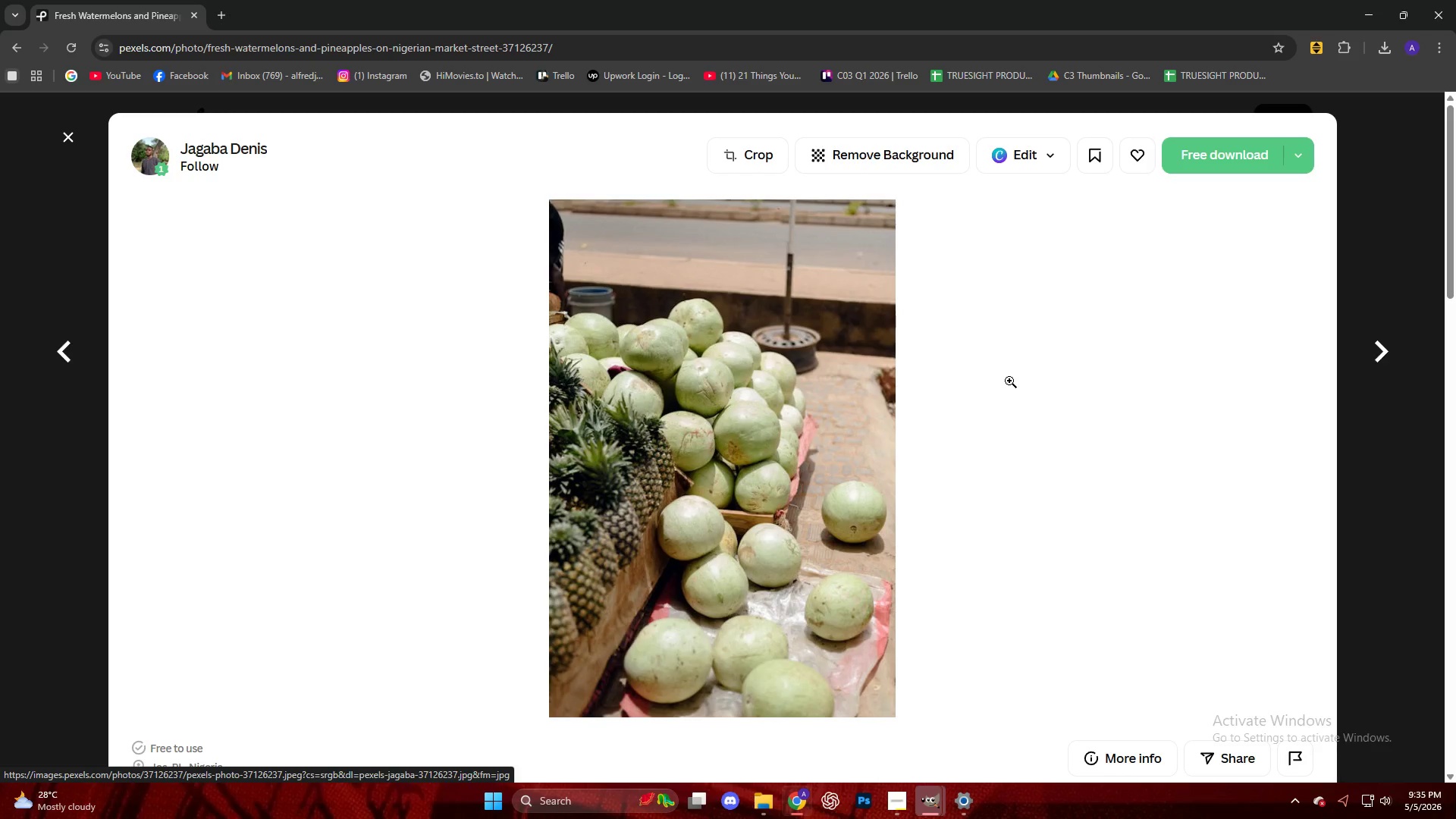 
wait(60.81)
 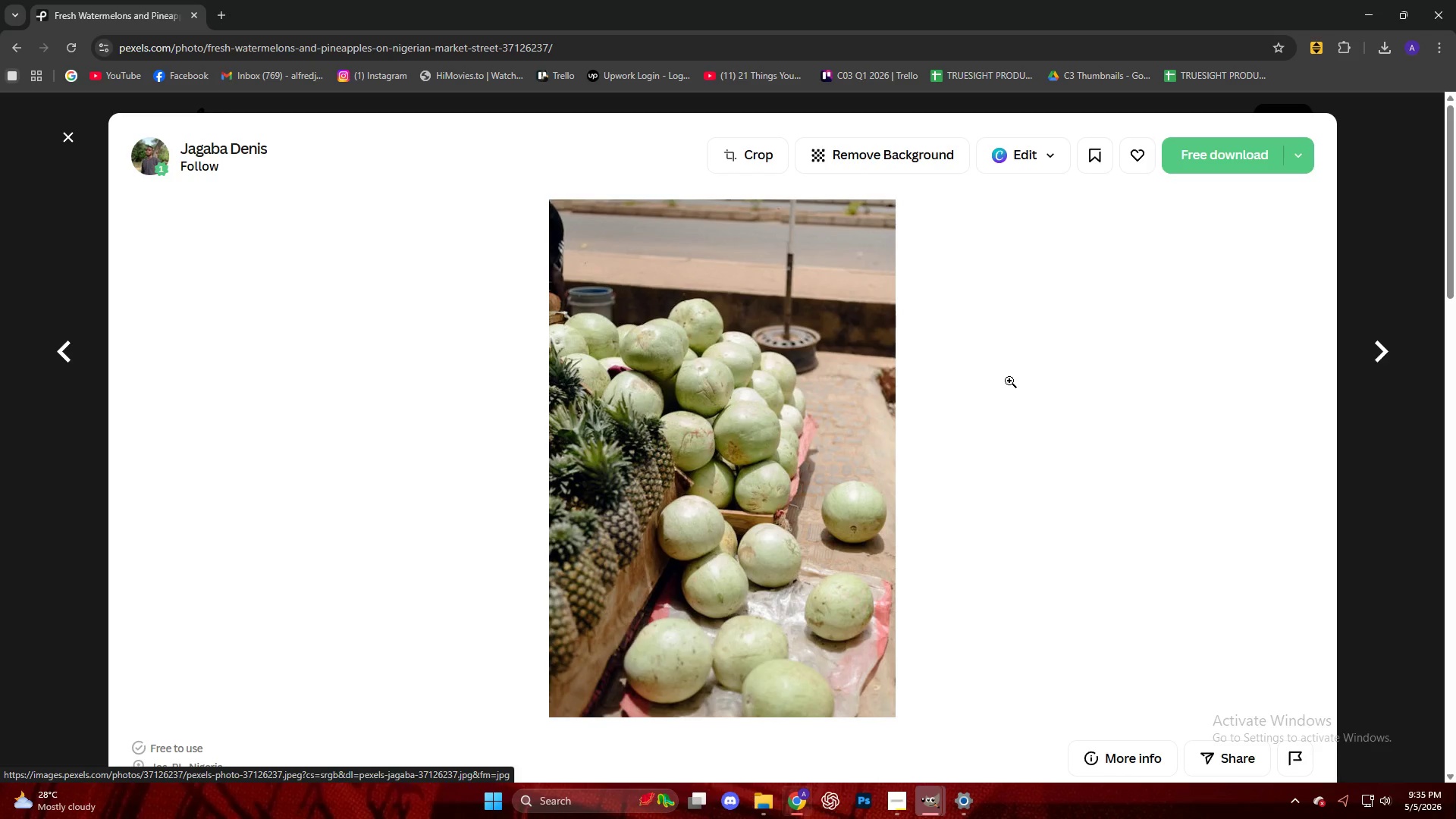 
left_click([72, 139])
 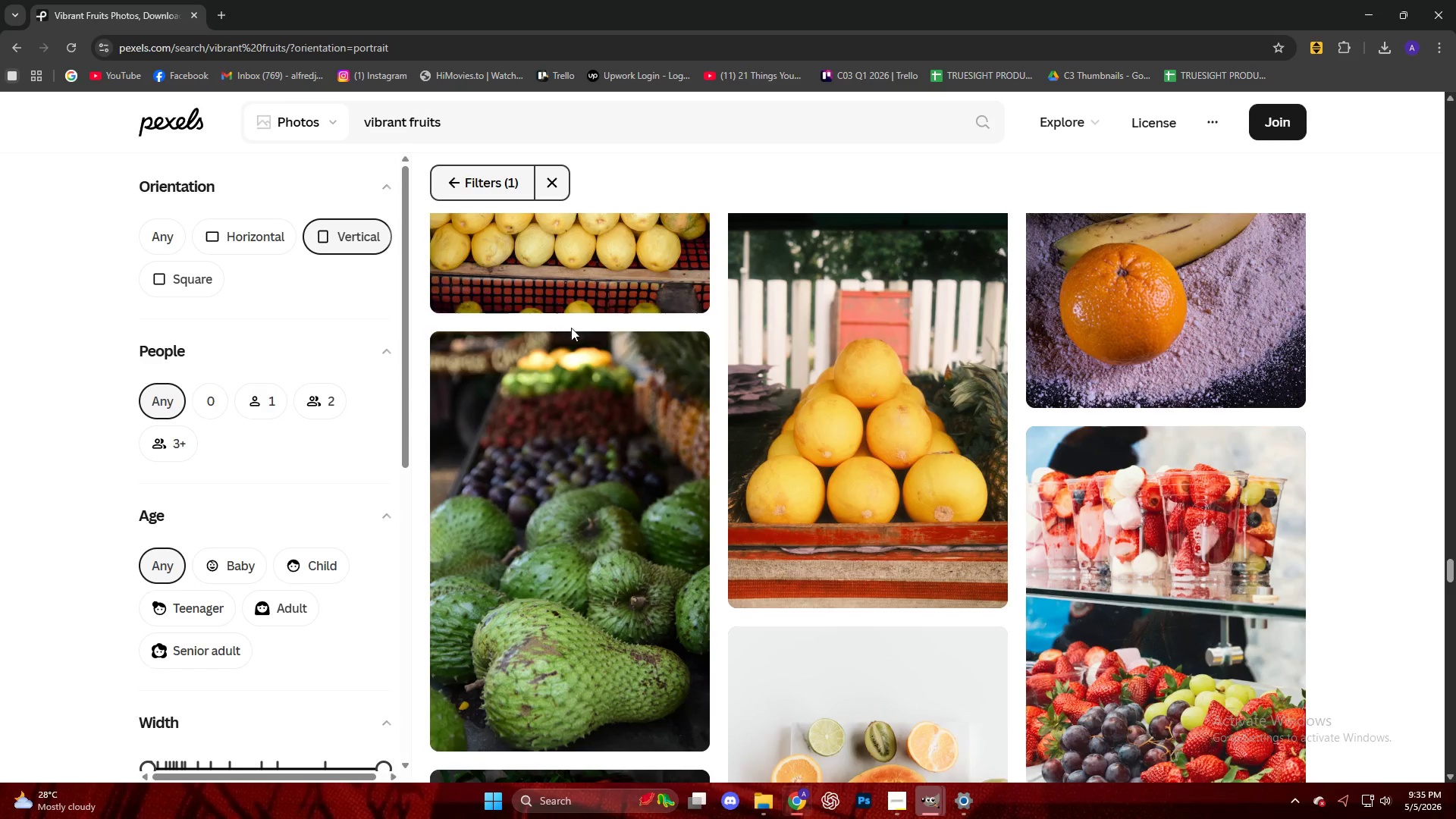 
scroll: coordinate [665, 432], scroll_direction: down, amount: 11.0
 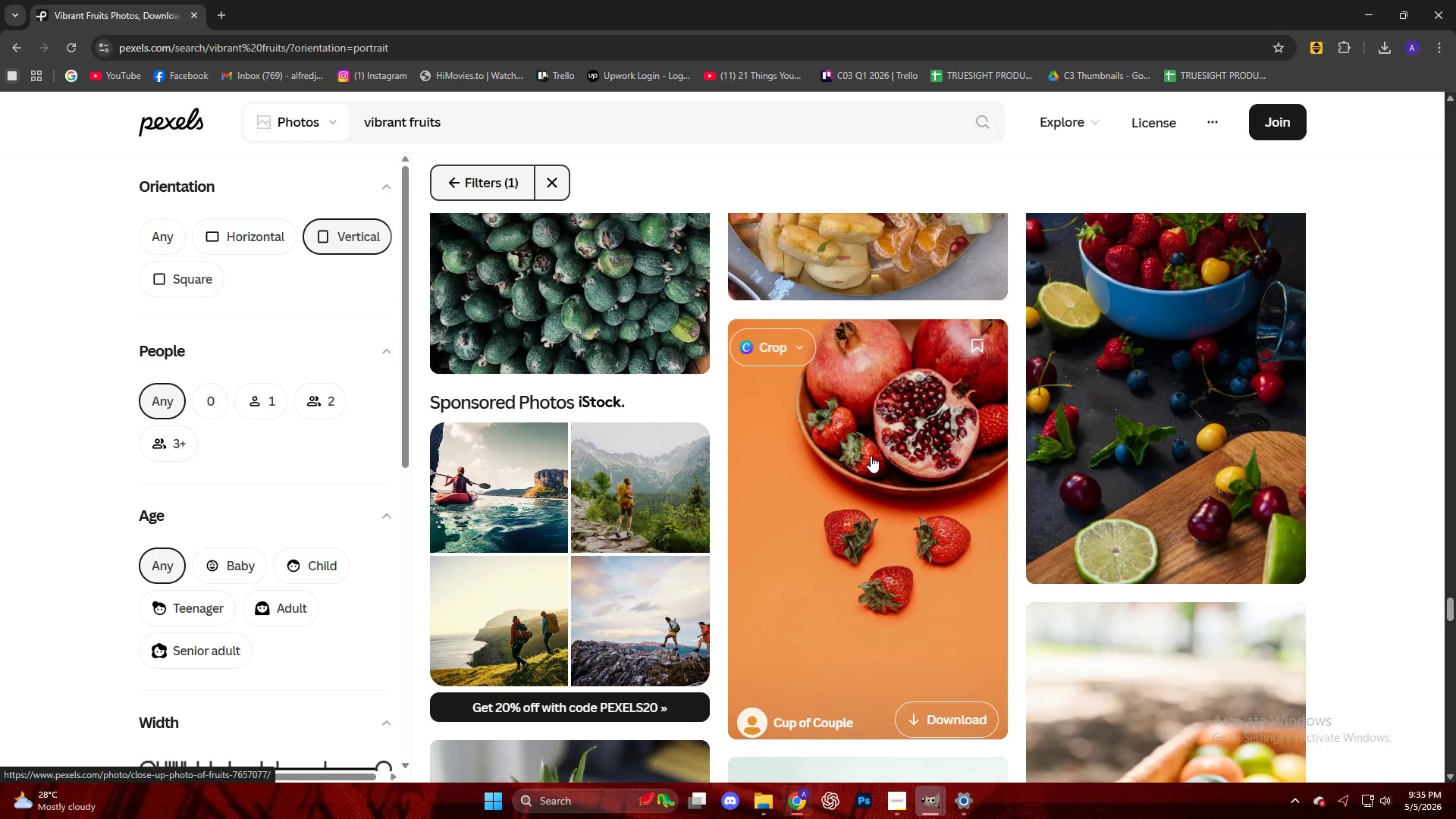 
left_click([1218, 400])
 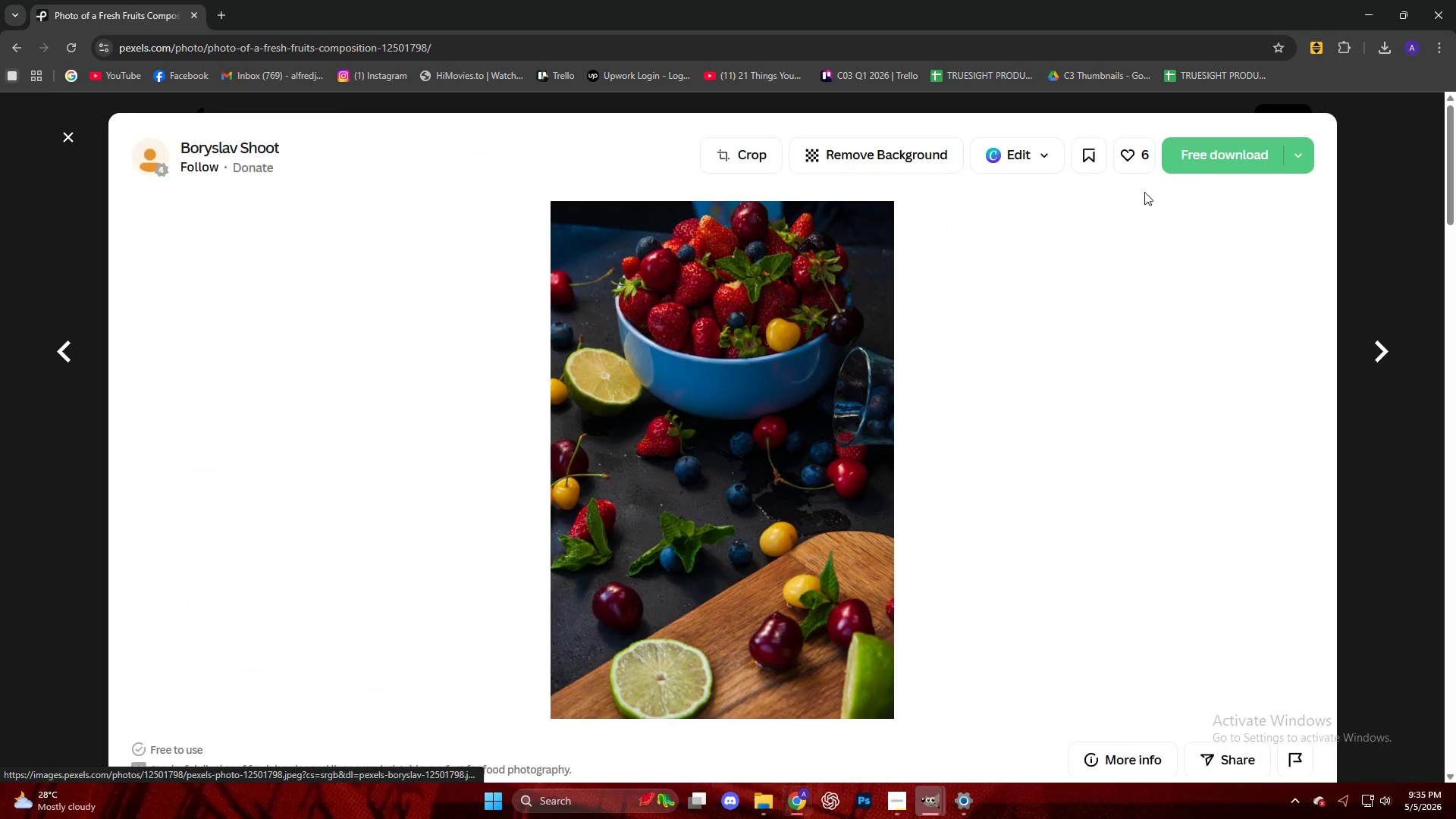 
left_click([1211, 155])
 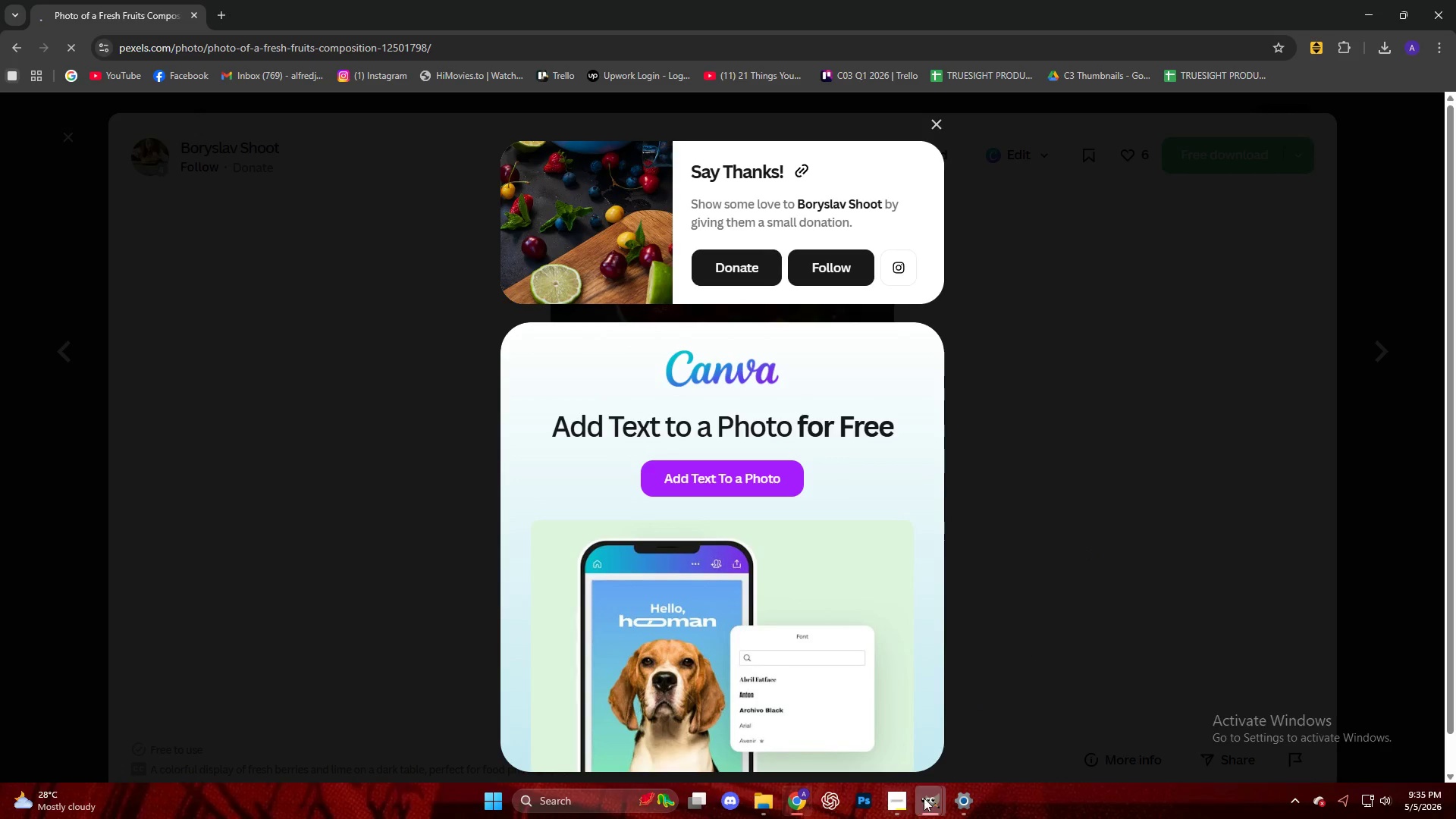 
double_click([1009, 714])
 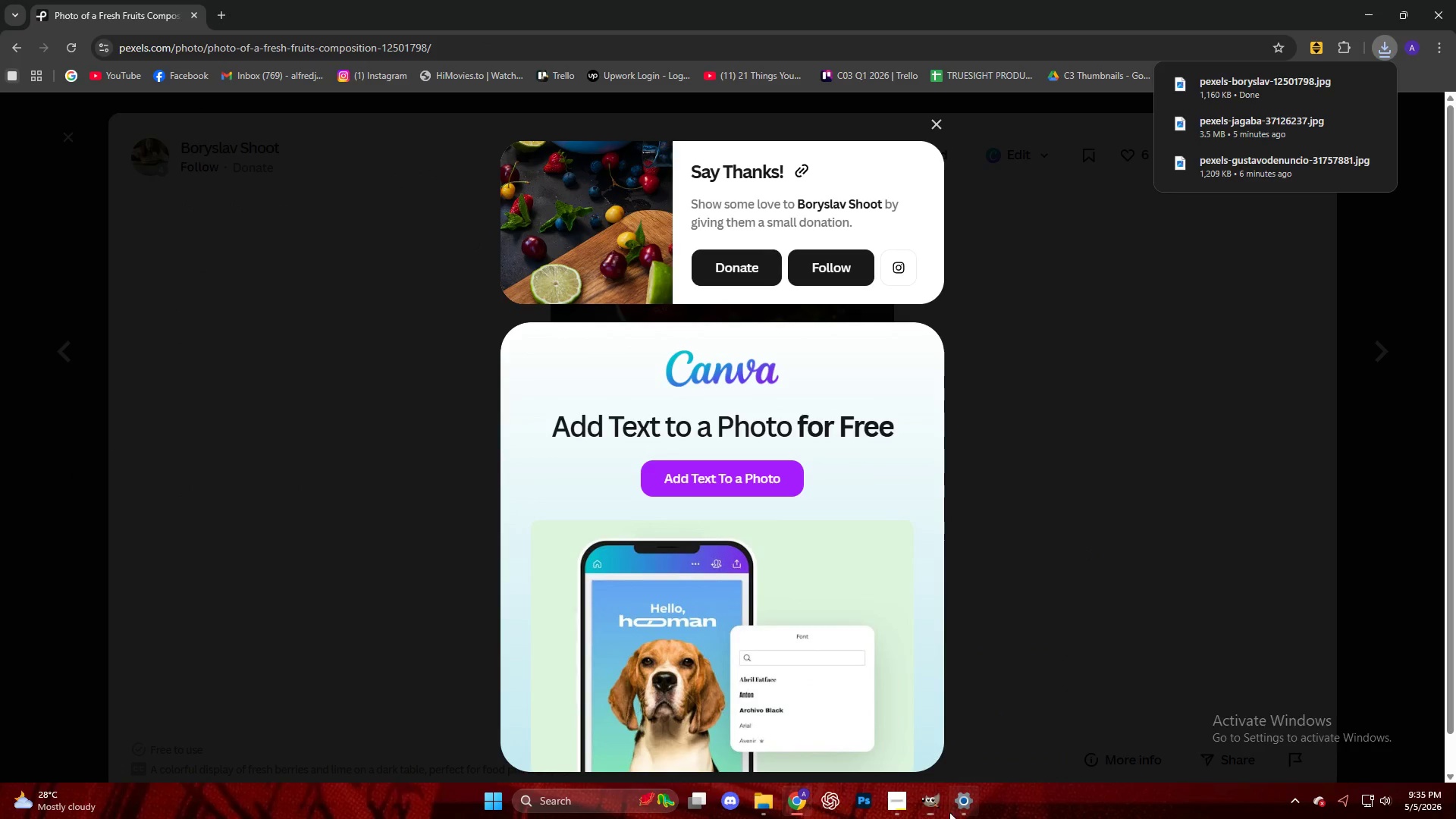 
left_click([890, 793])